 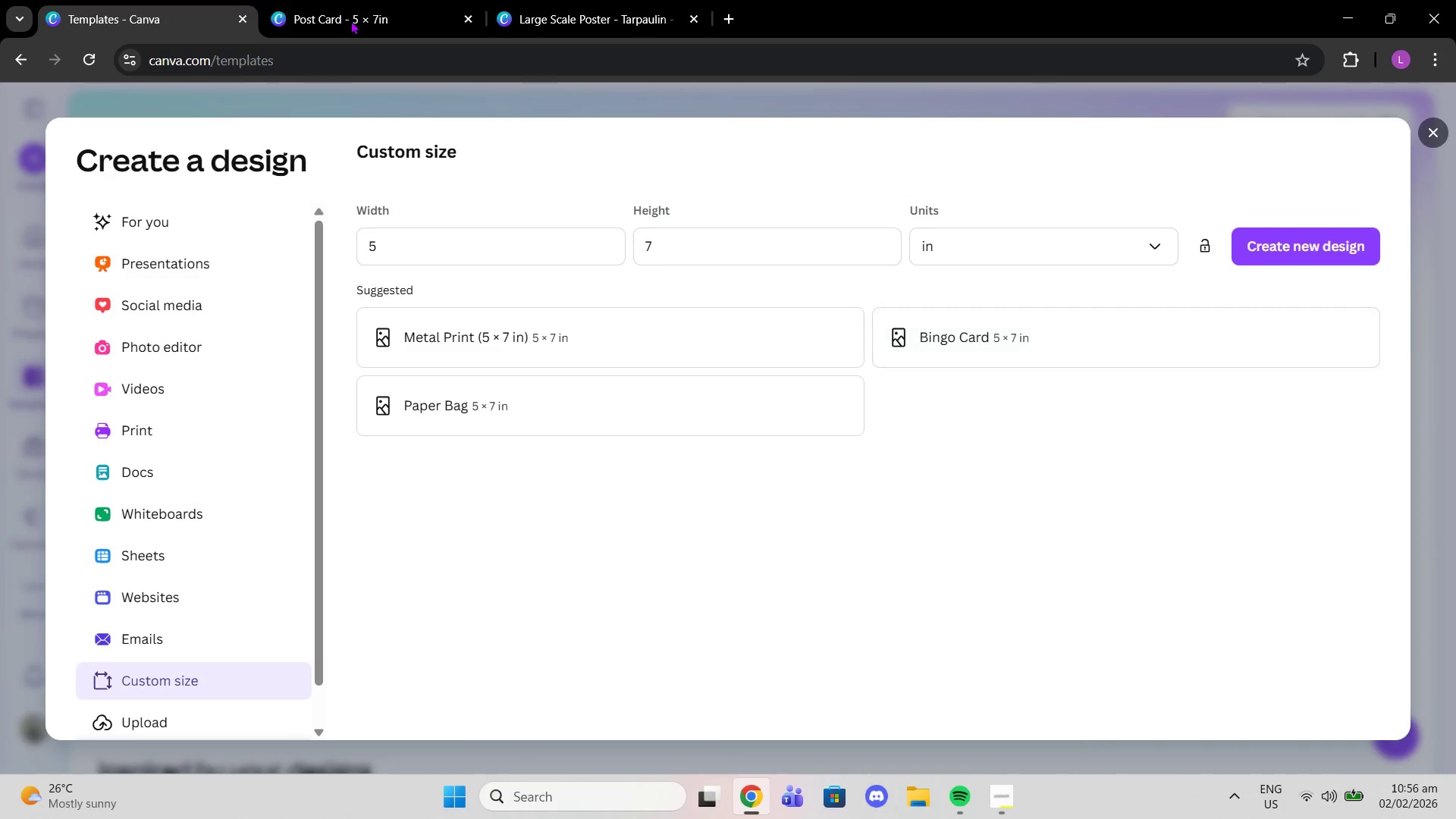 
left_click([960, 245])
 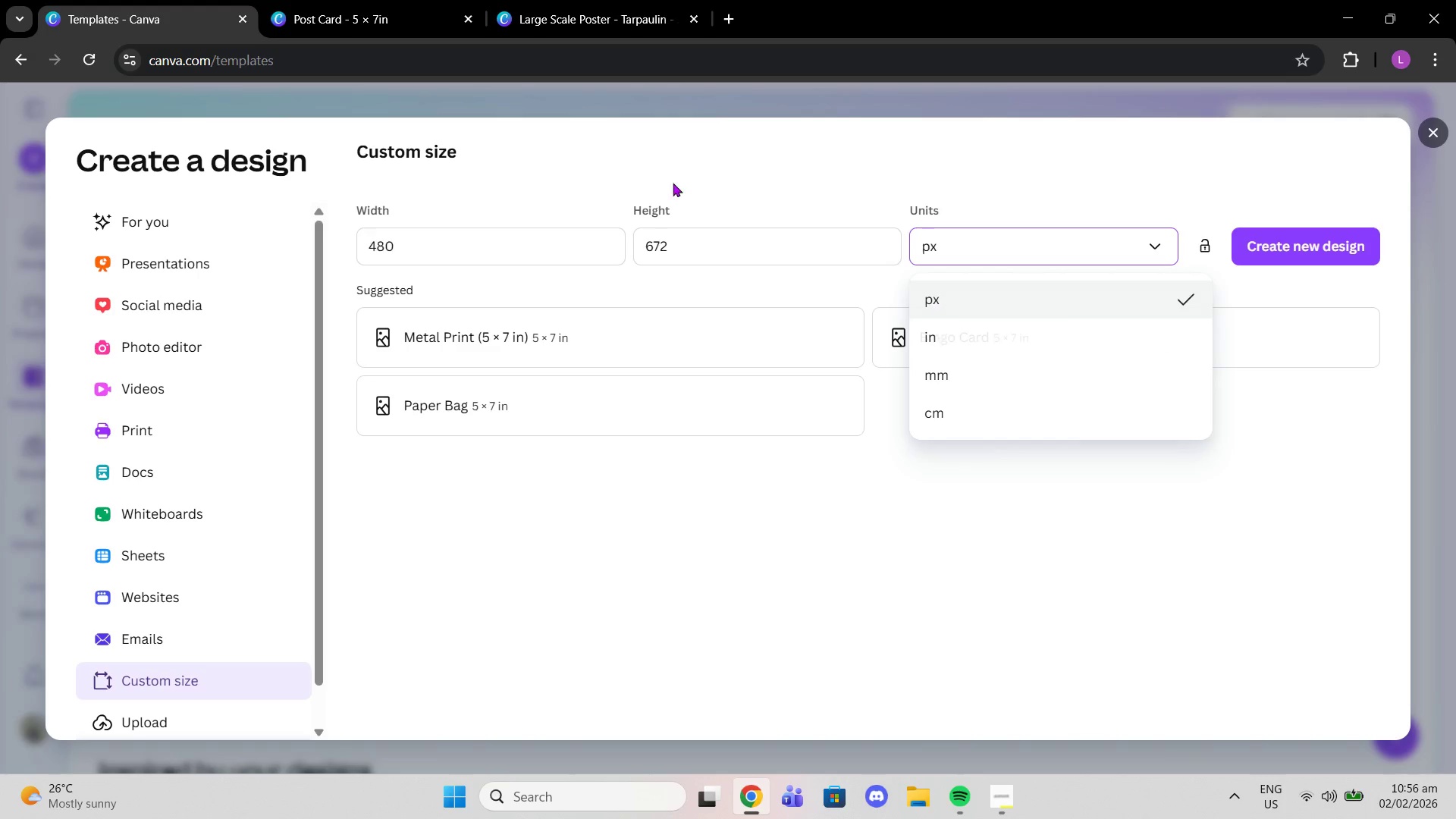 
left_click_drag(start_coordinate=[465, 240], to_coordinate=[0, 271])
 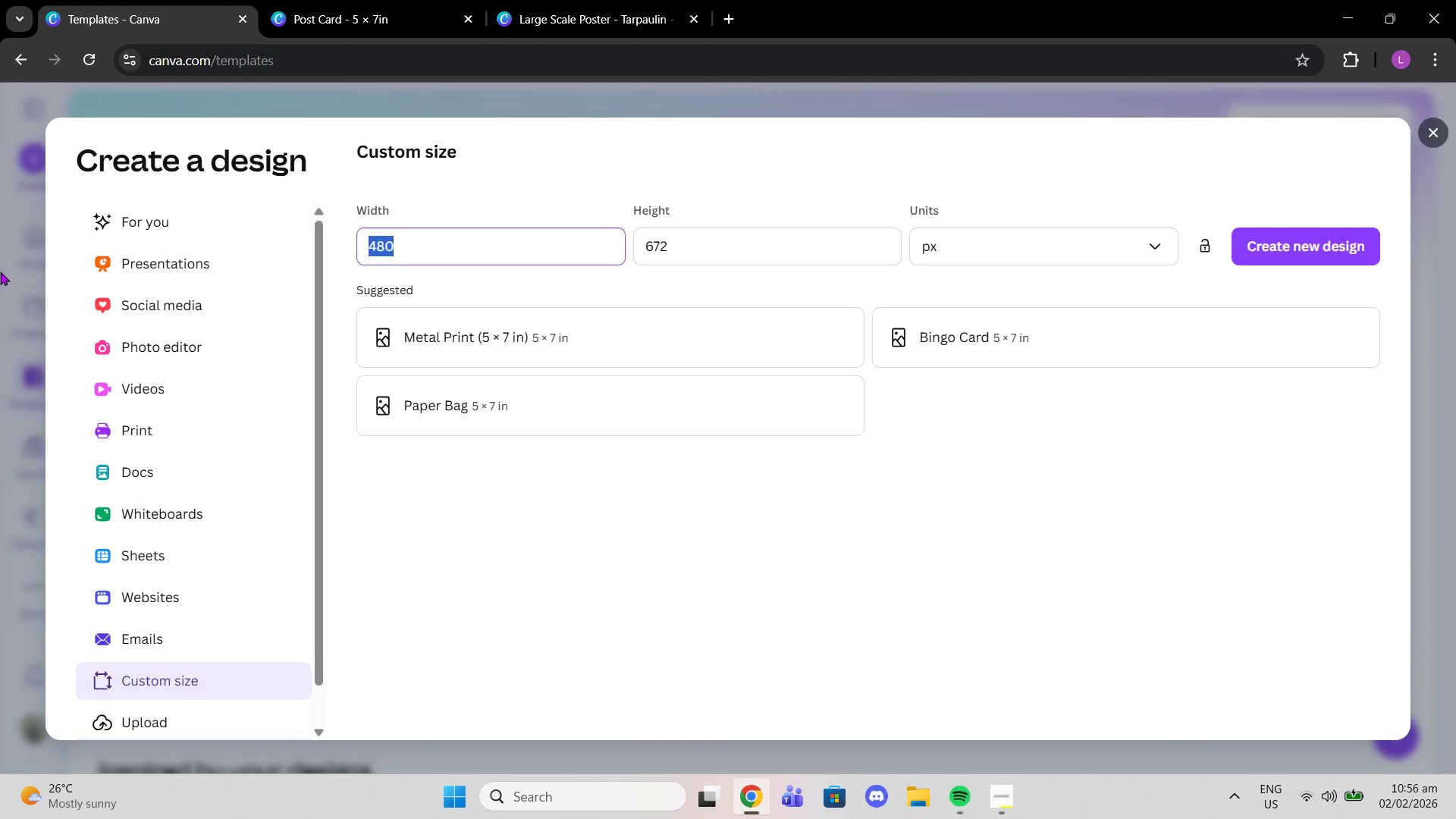 
type(1080)
 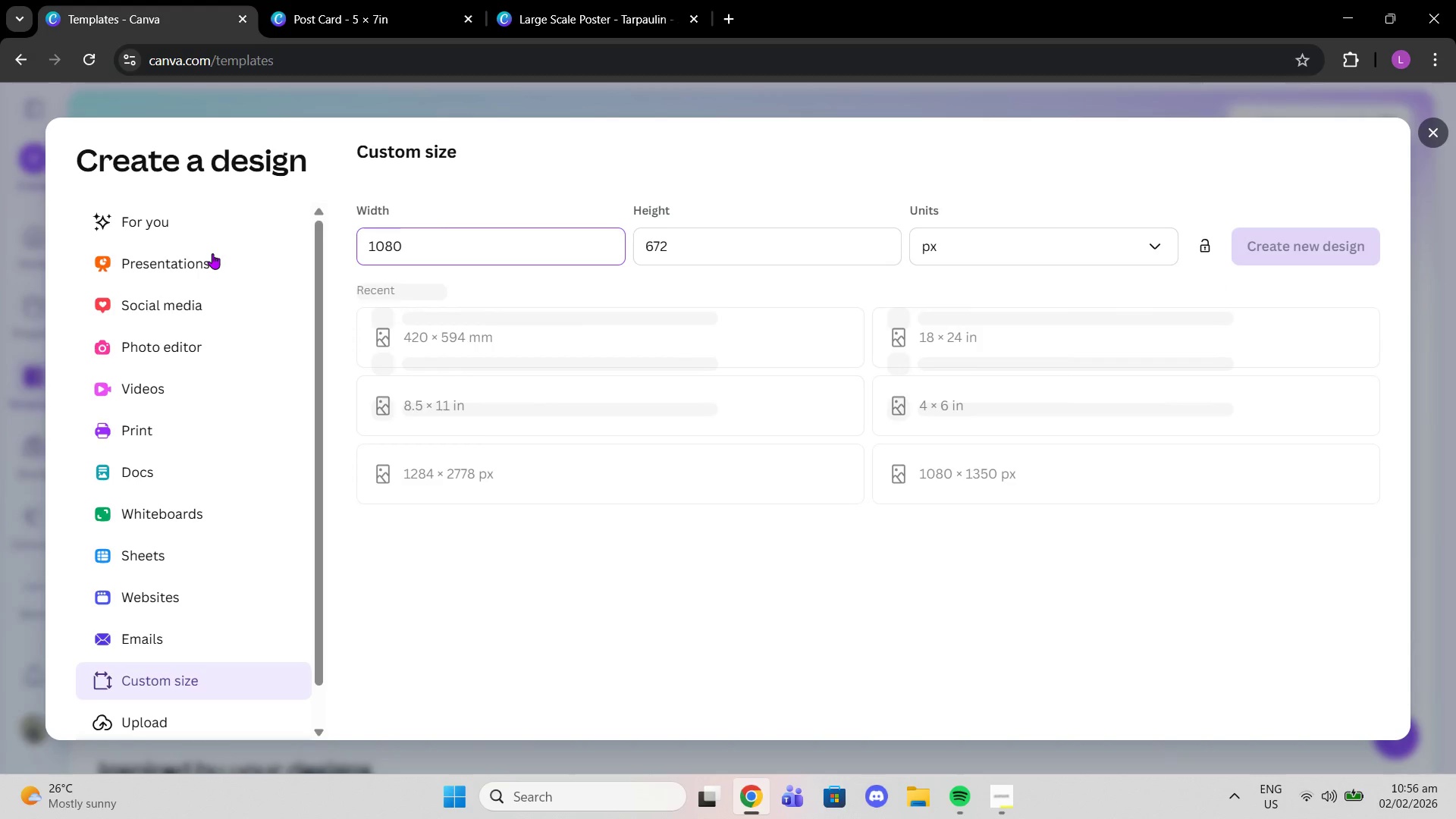 
left_click_drag(start_coordinate=[744, 246], to_coordinate=[608, 246])
 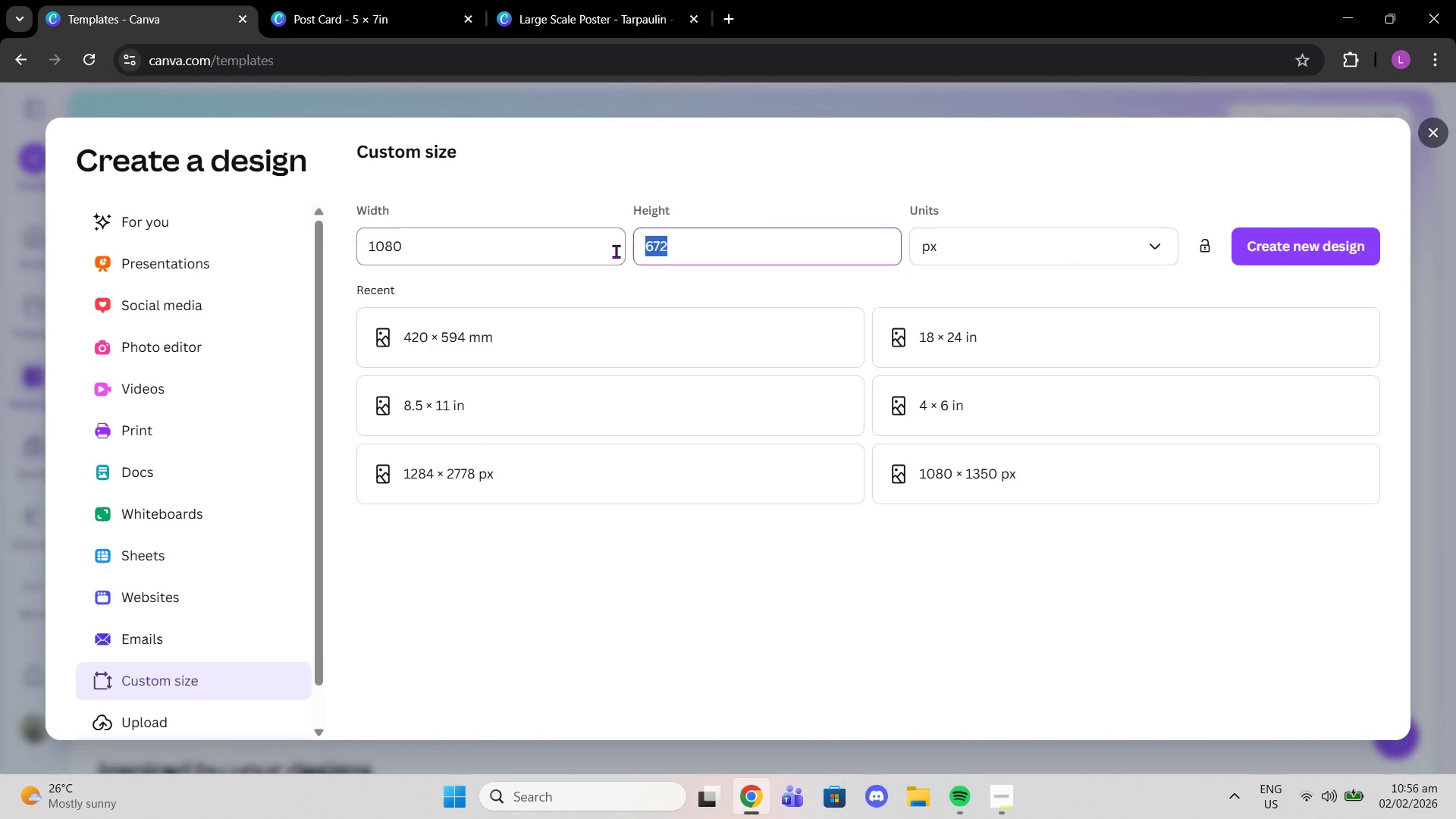 
type(1080)
 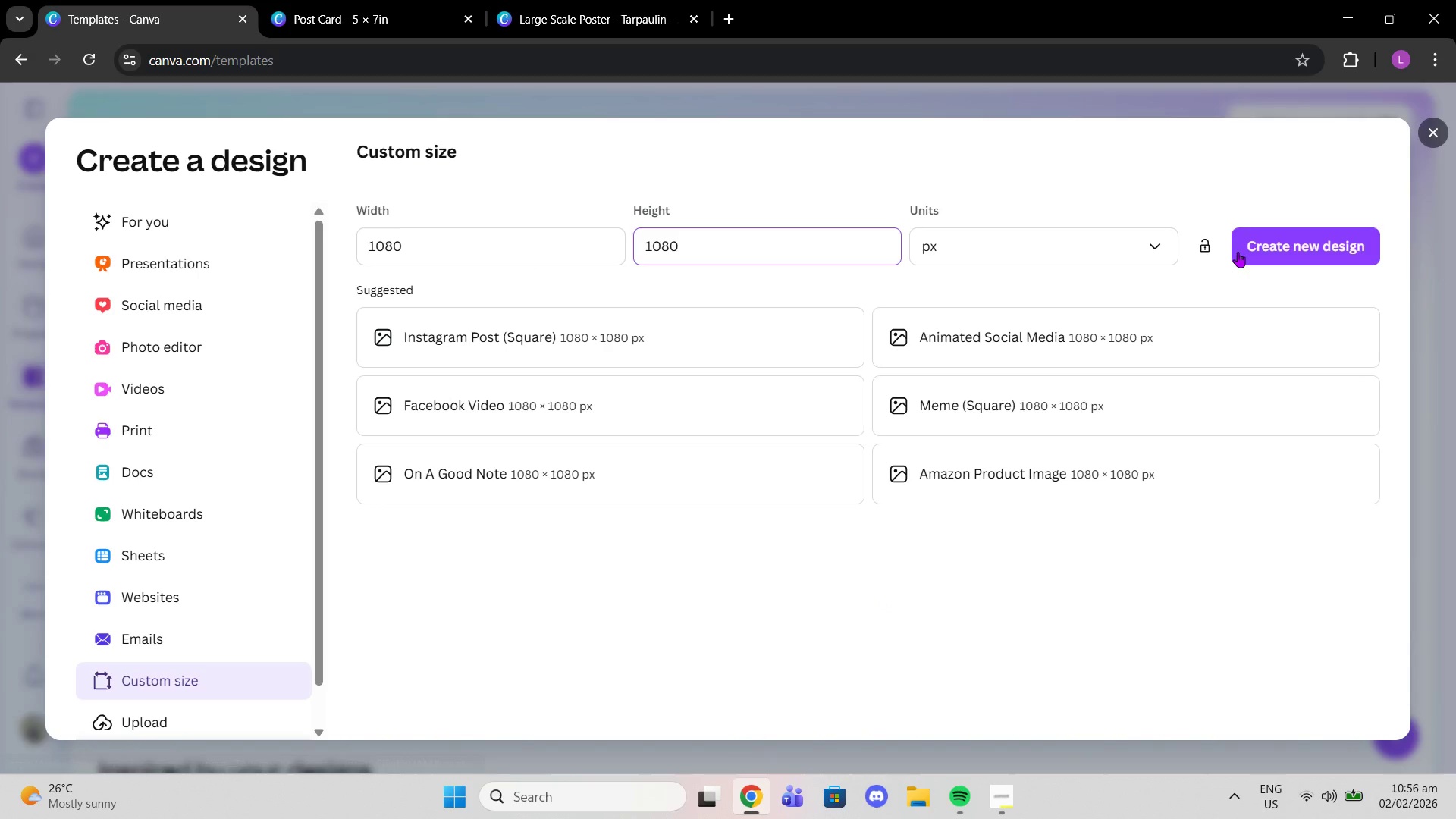 
left_click([695, 335])
 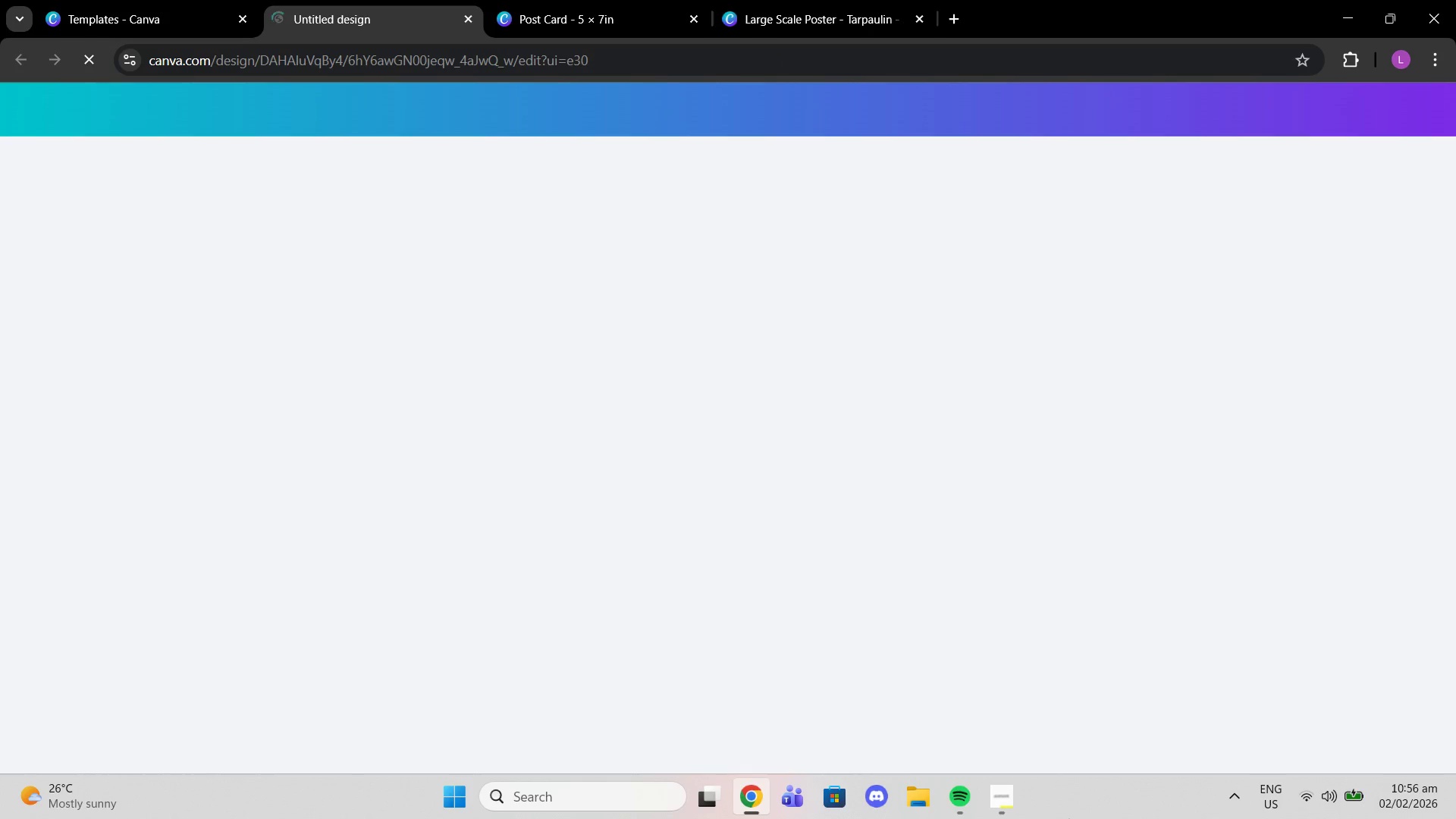 
left_click([1006, 799])